 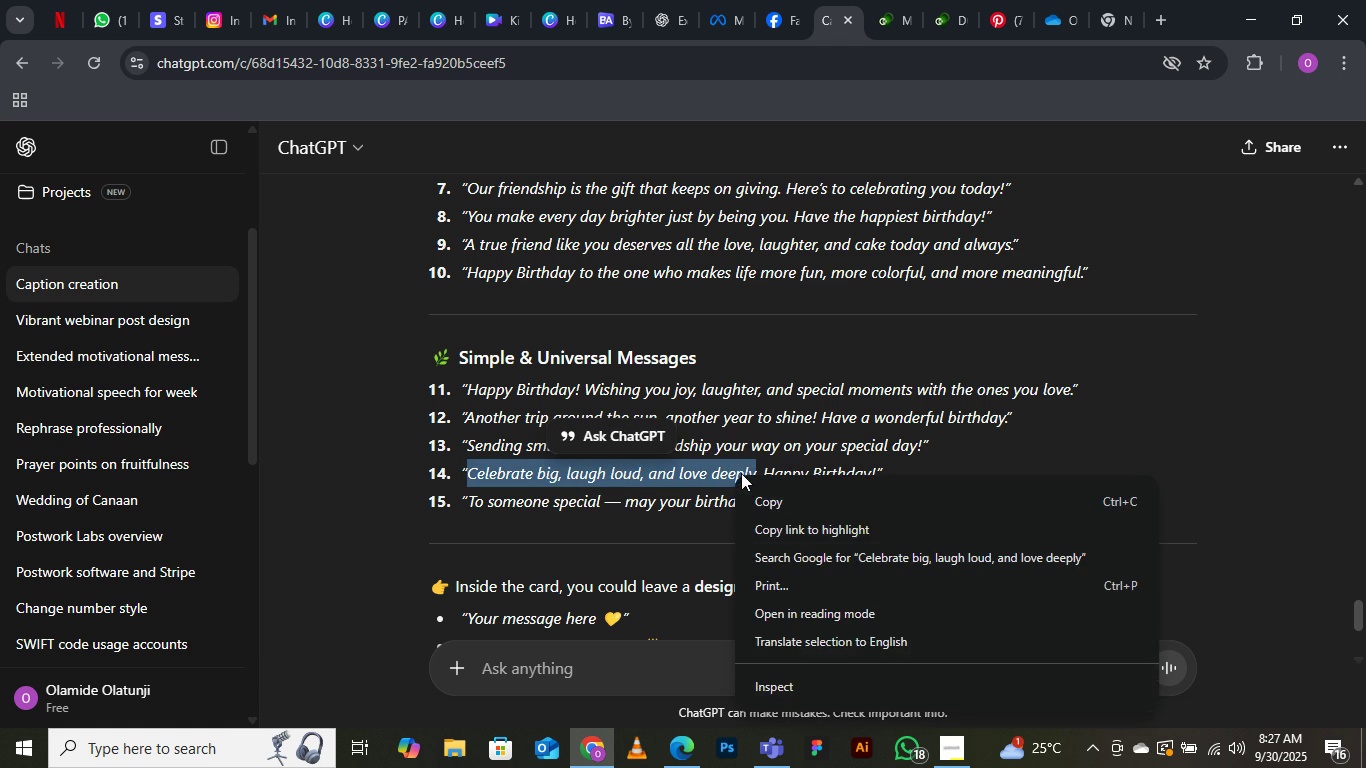 
left_click([788, 497])
 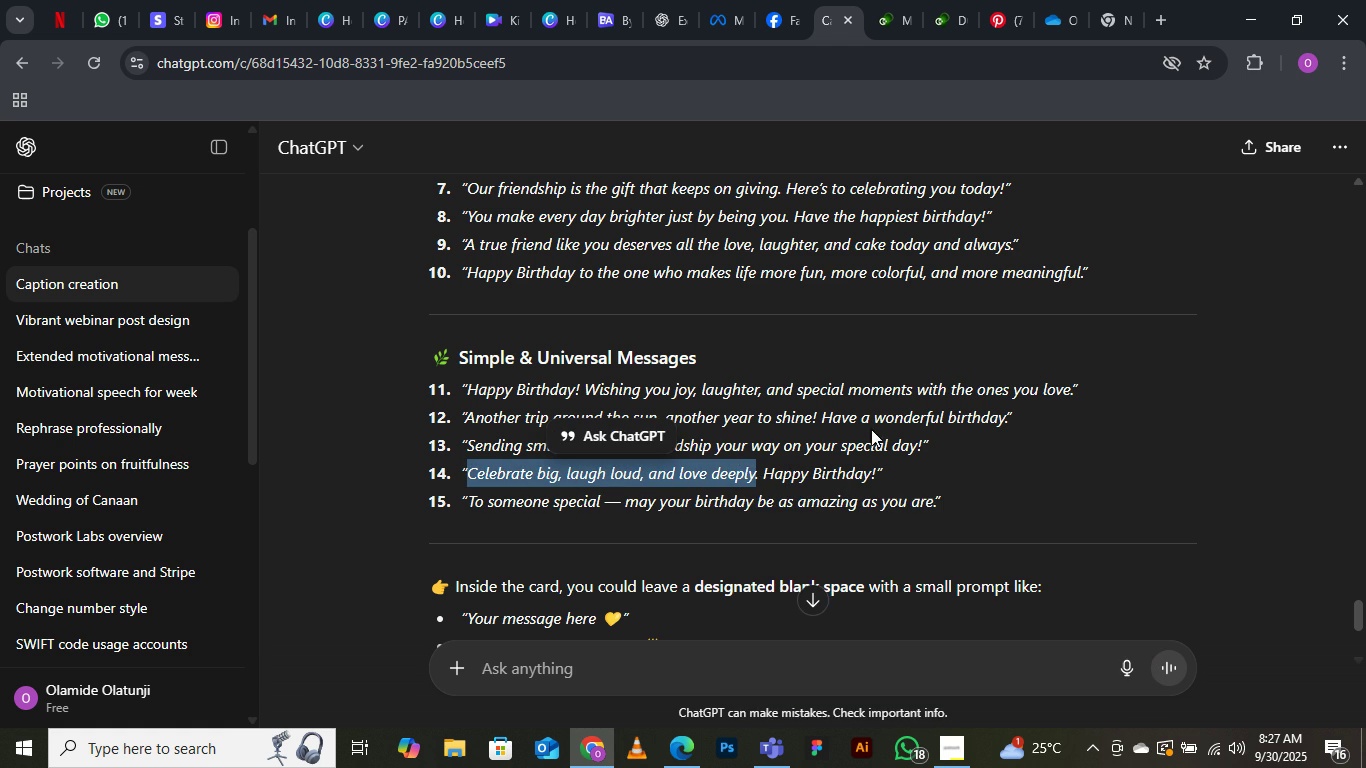 
scroll: coordinate [525, 447], scroll_direction: down, amount: 4.0
 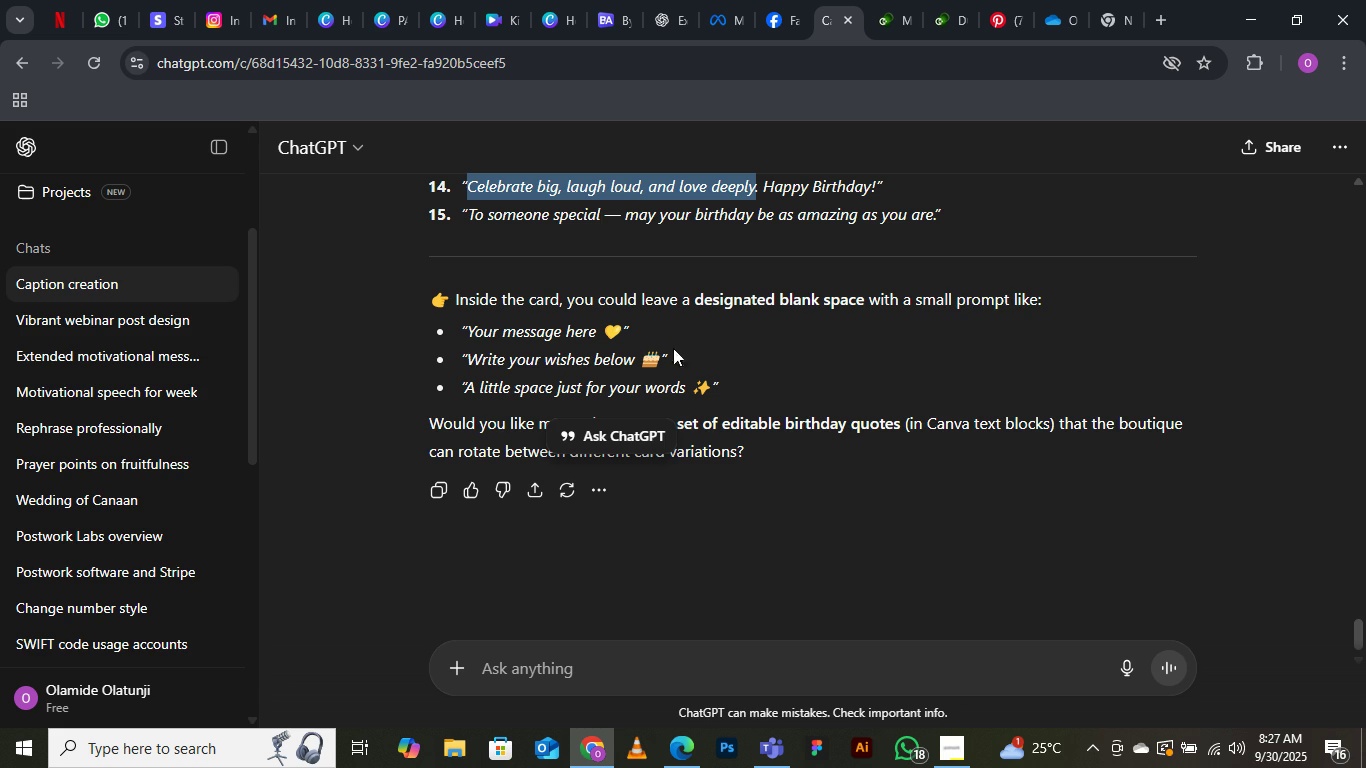 
wait(10.89)
 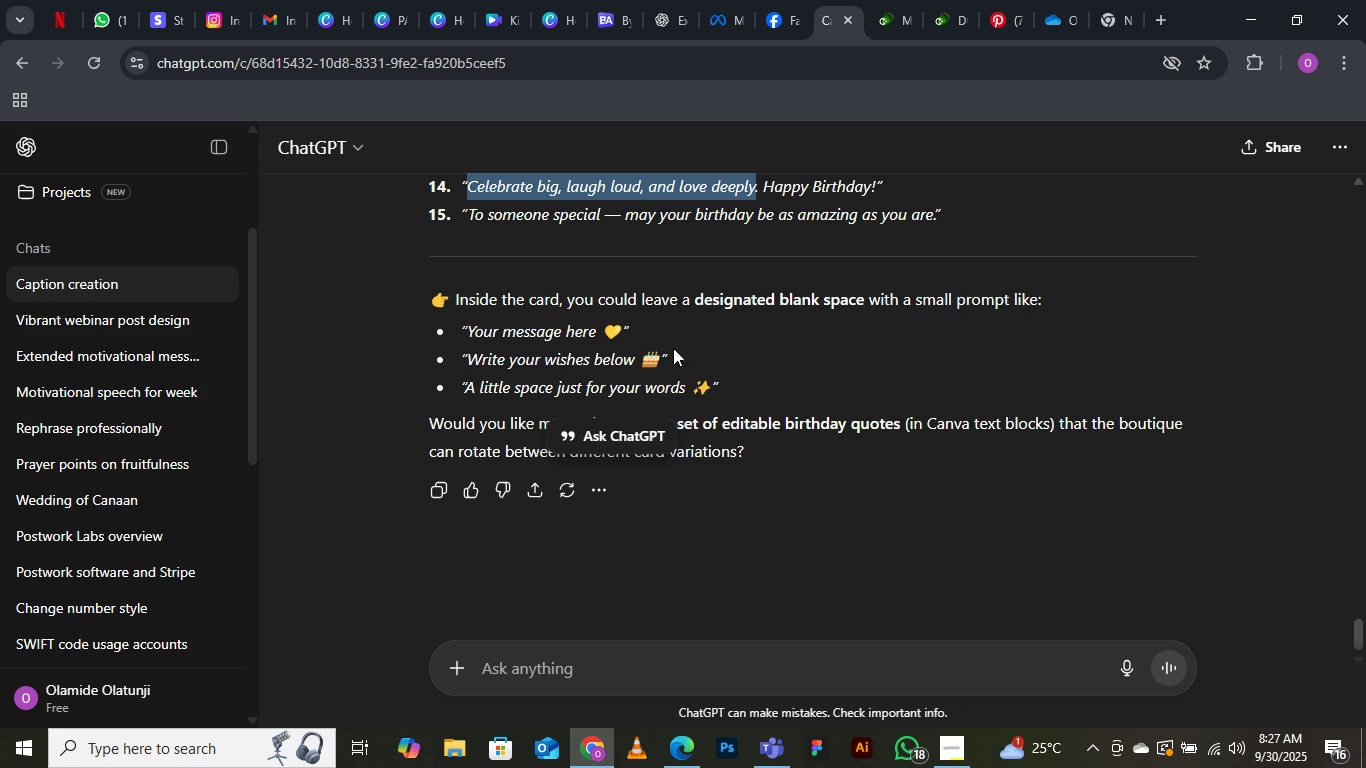 
left_click([675, 755])
 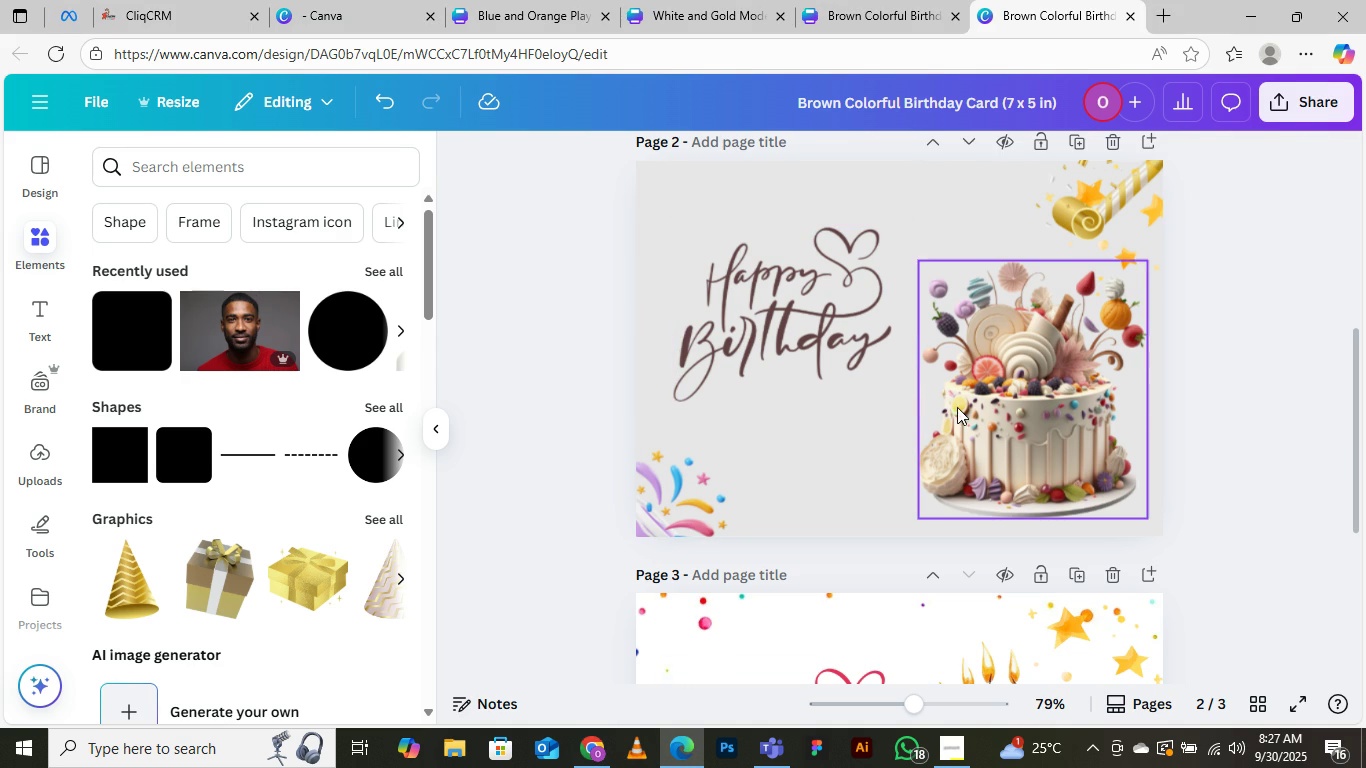 
scroll: coordinate [893, 477], scroll_direction: up, amount: 6.0
 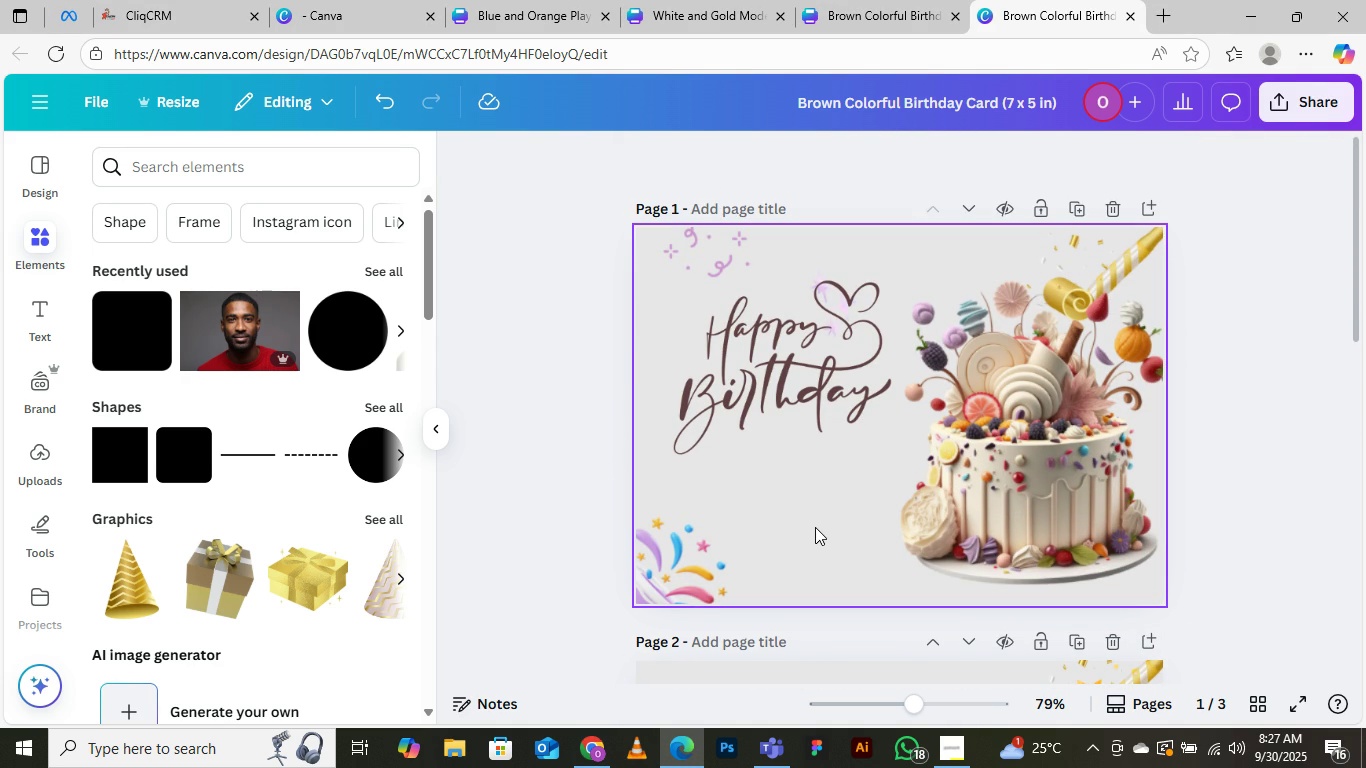 
wait(5.05)
 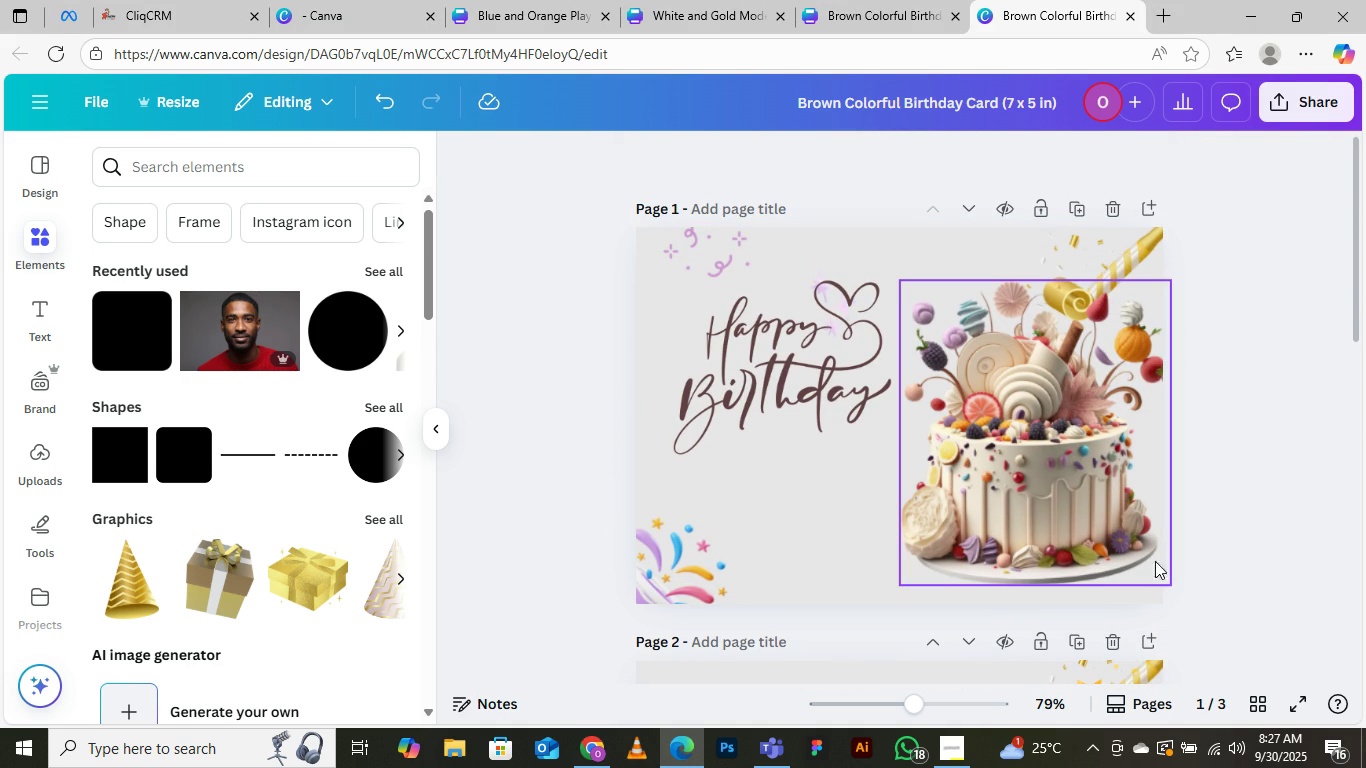 
scroll: coordinate [916, 445], scroll_direction: down, amount: 11.0
 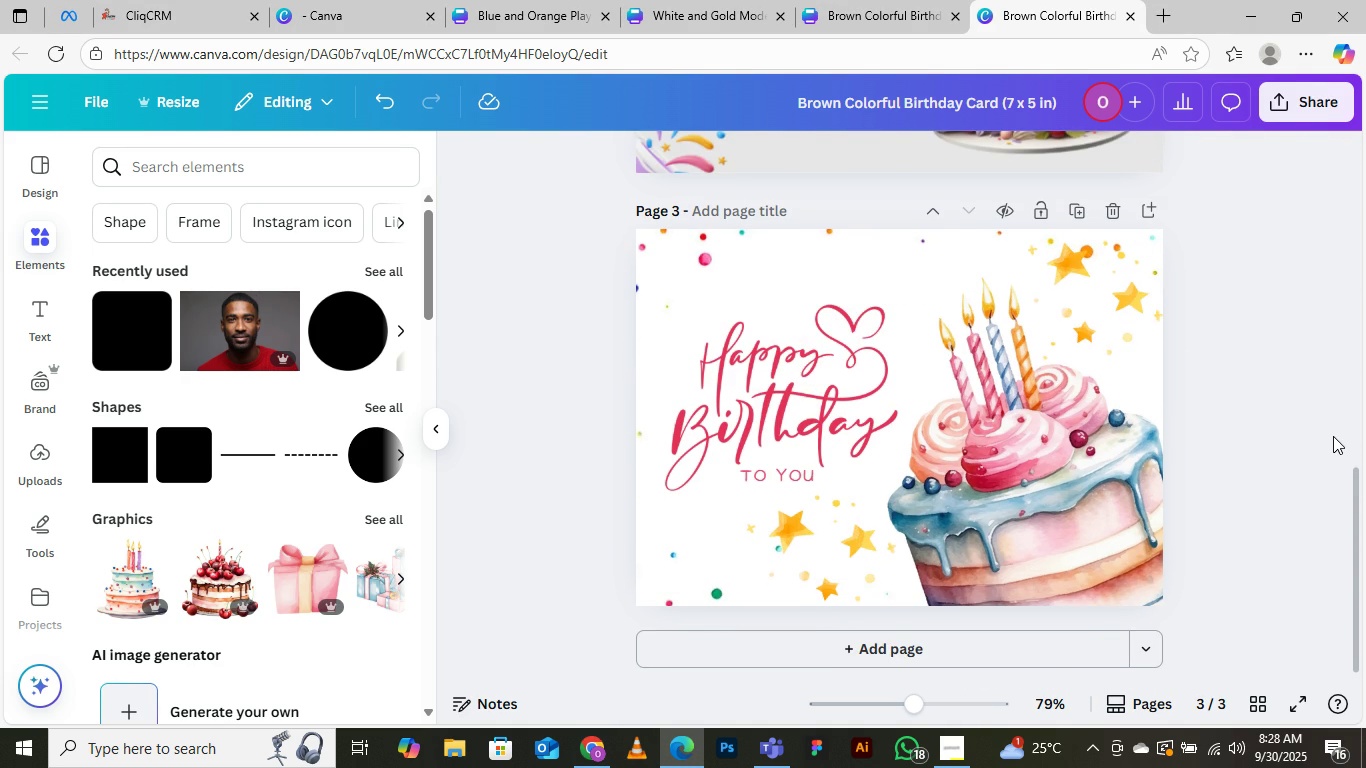 
scroll: coordinate [993, 429], scroll_direction: up, amount: 9.0
 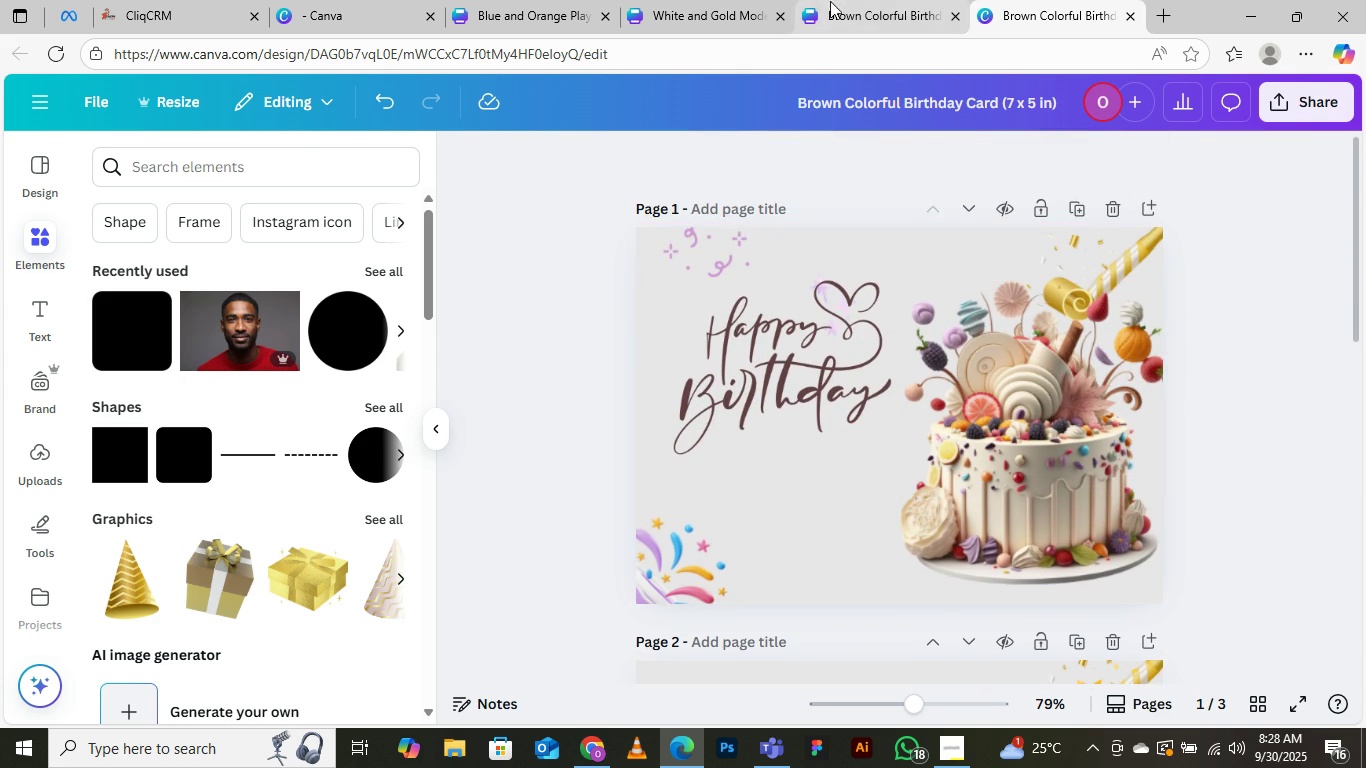 
left_click([860, 12])
 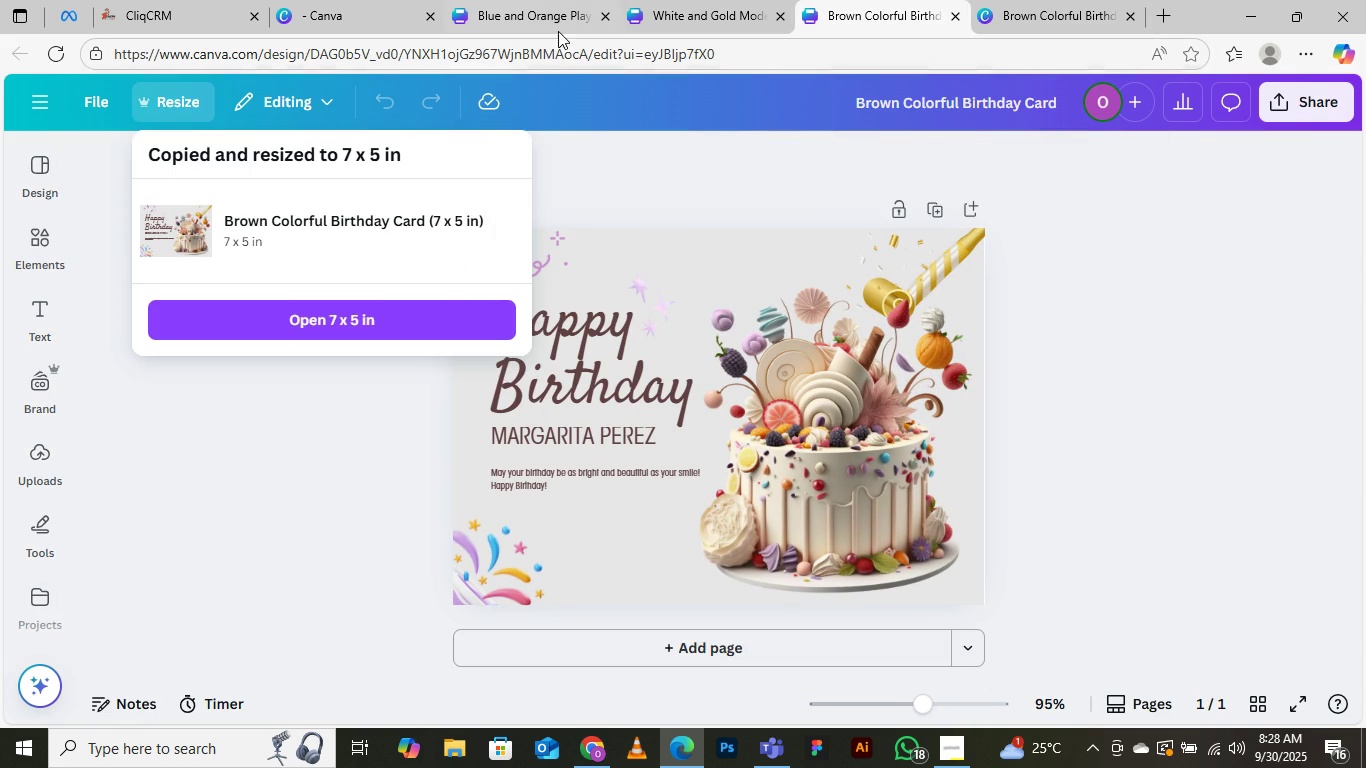 
left_click([547, 20])
 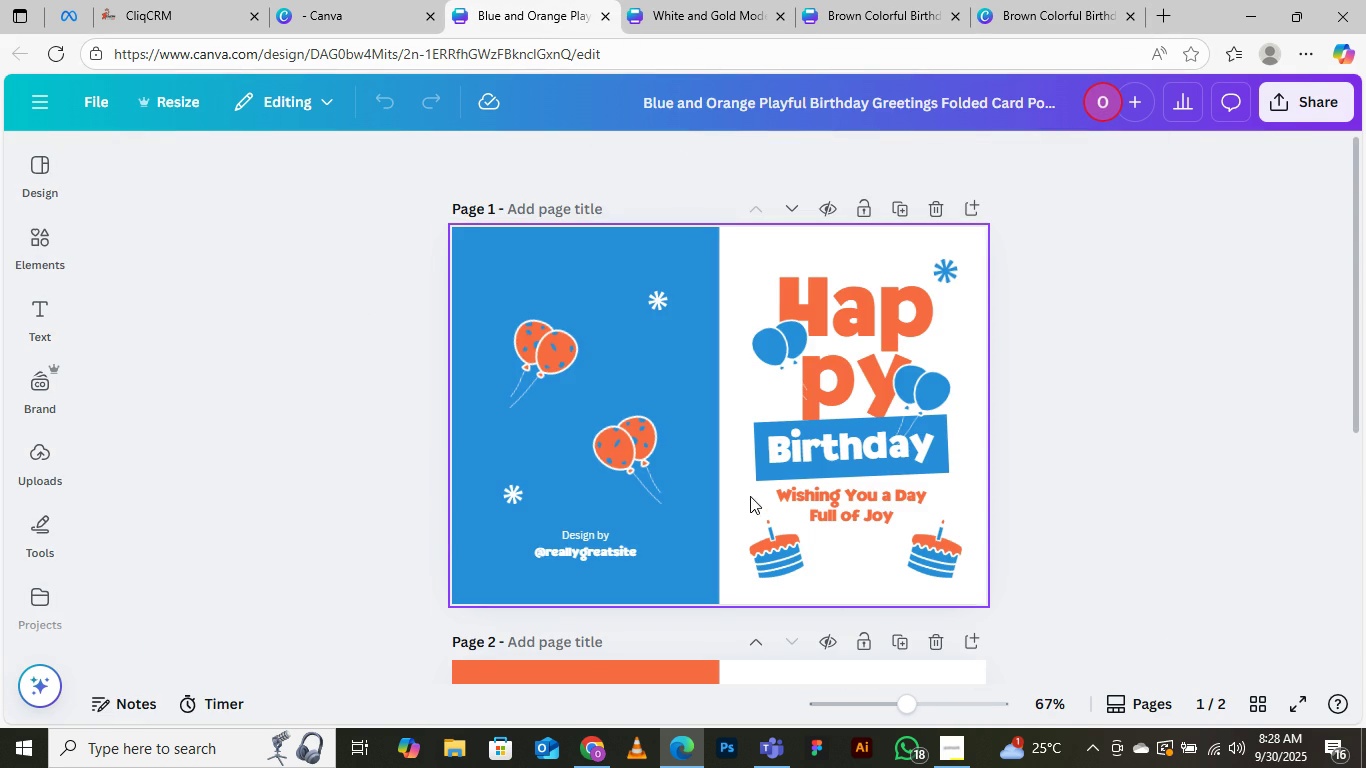 
scroll: coordinate [589, 504], scroll_direction: down, amount: 4.0
 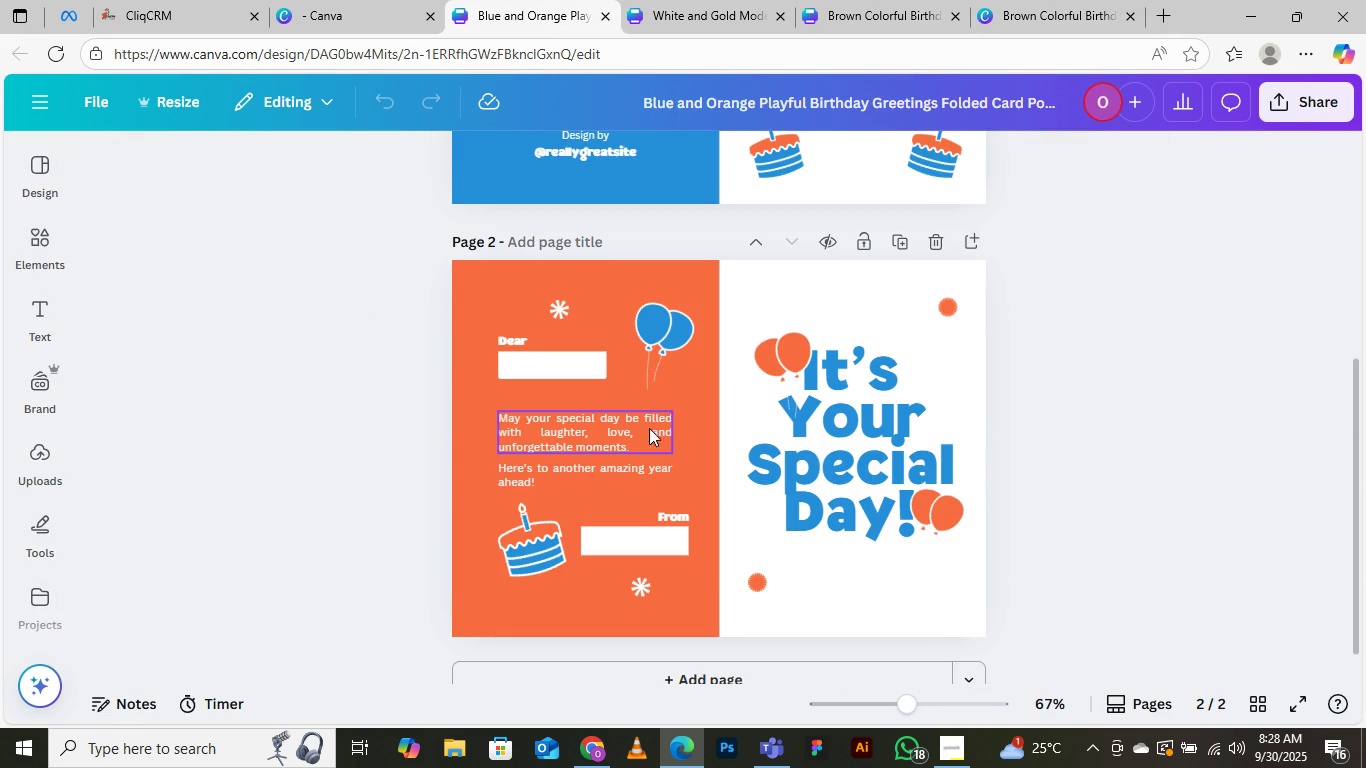 
scroll: coordinate [665, 418], scroll_direction: up, amount: 5.0
 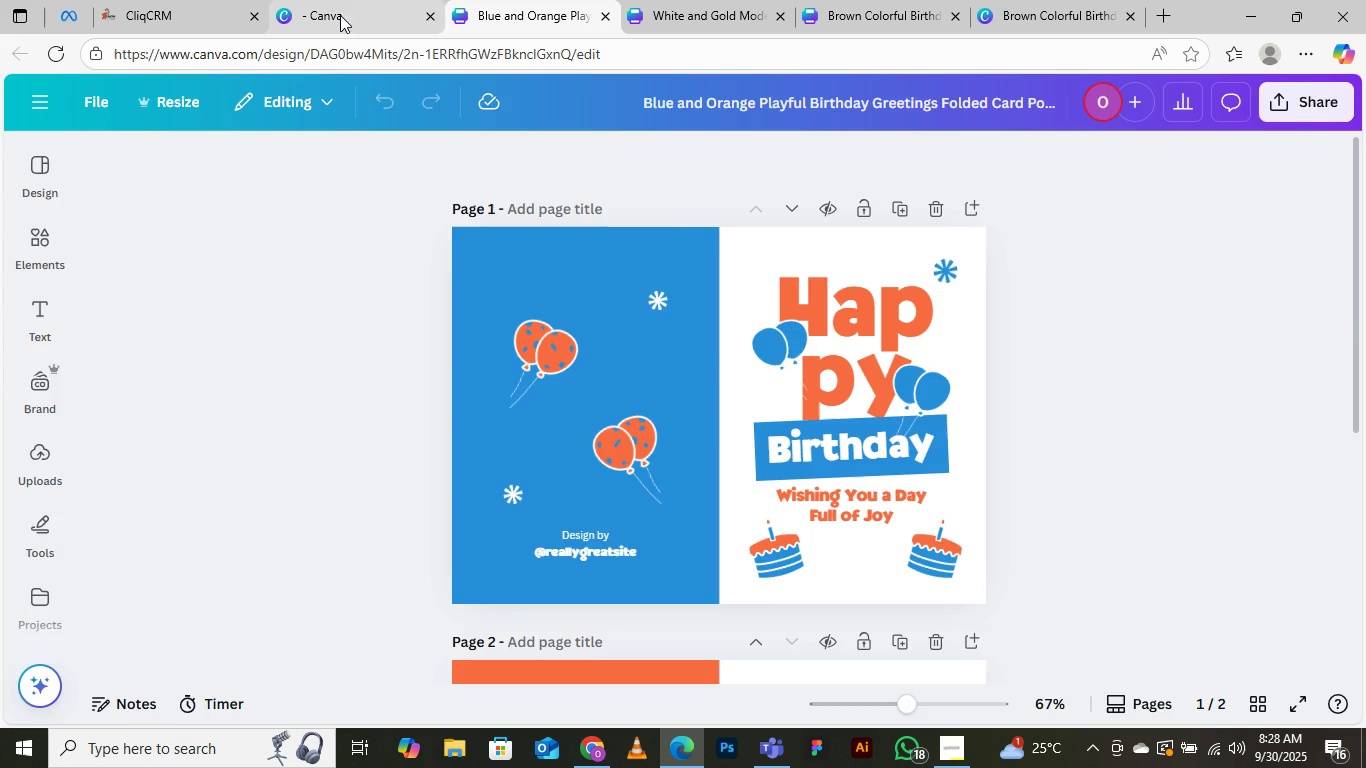 
left_click([339, 12])
 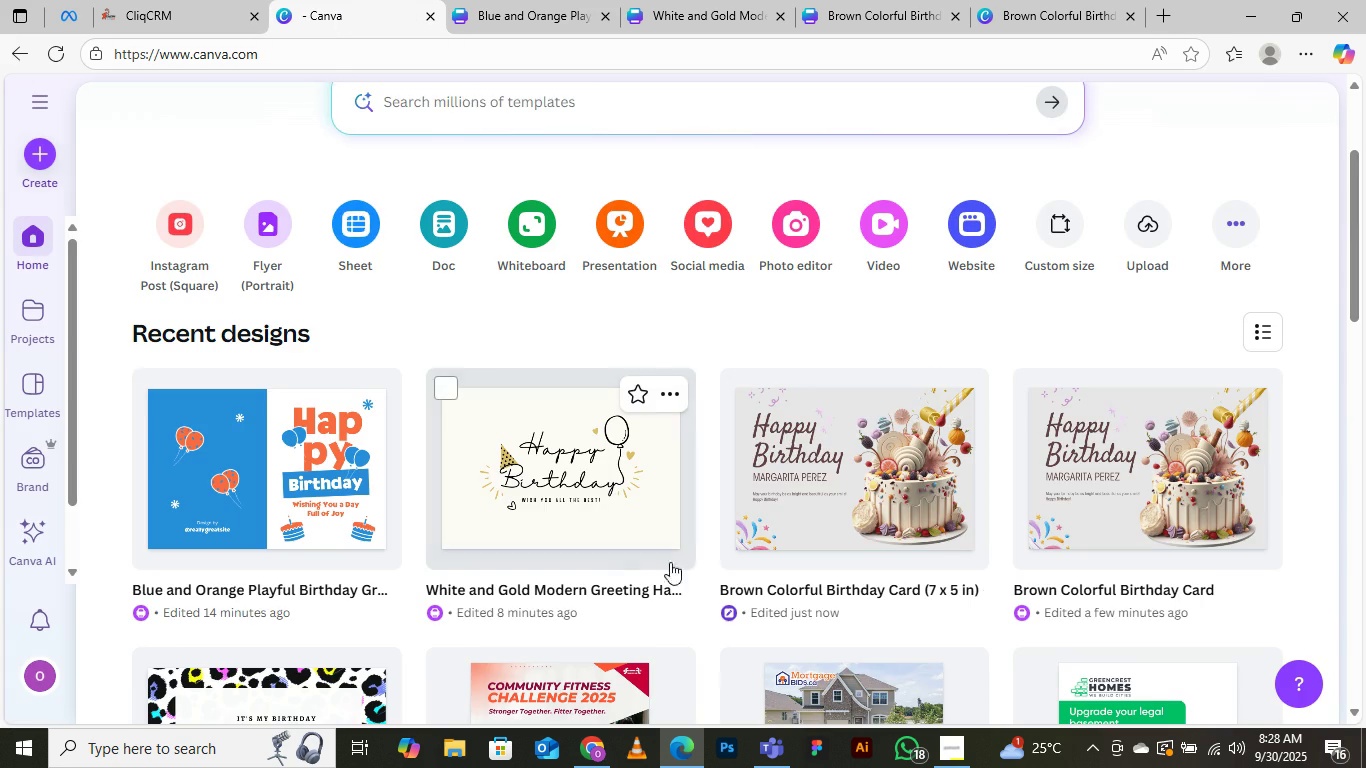 
scroll: coordinate [664, 530], scroll_direction: down, amount: 3.0
 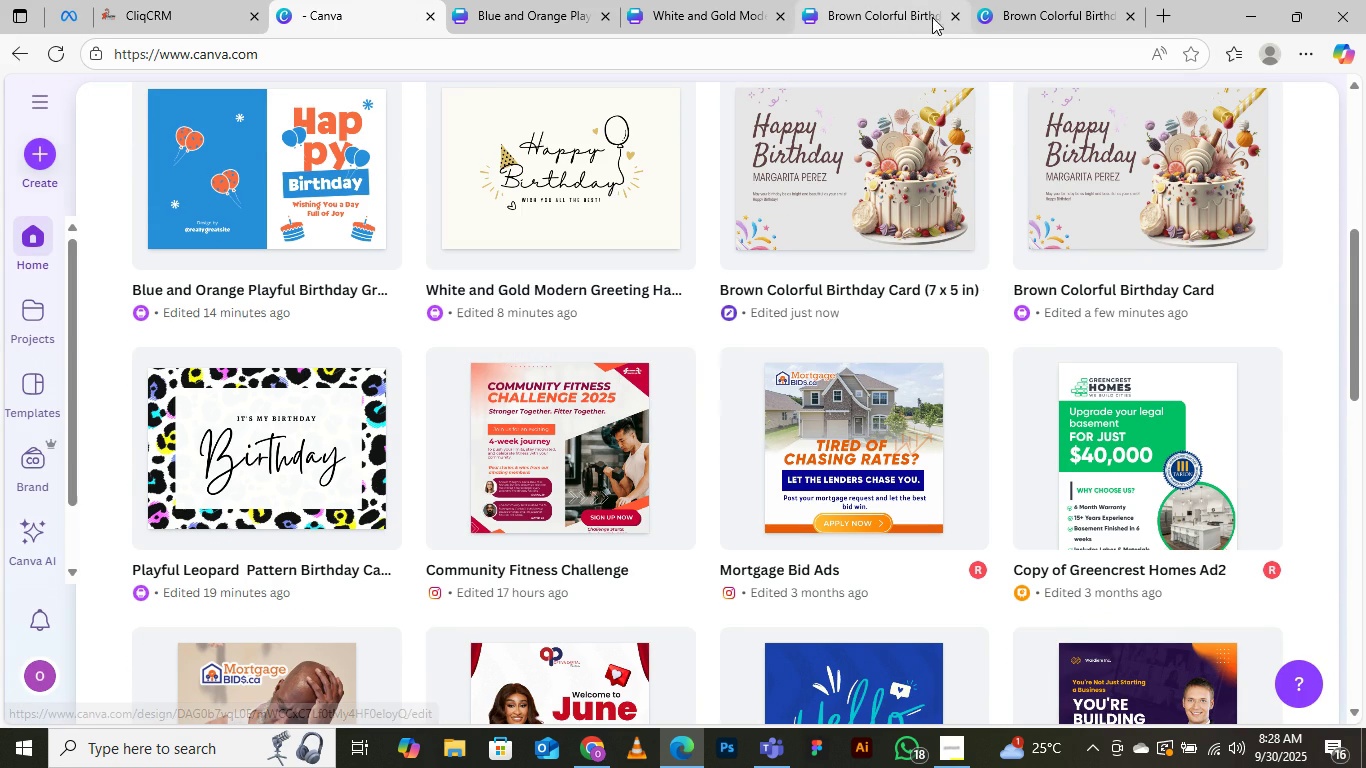 
left_click([1049, 13])